 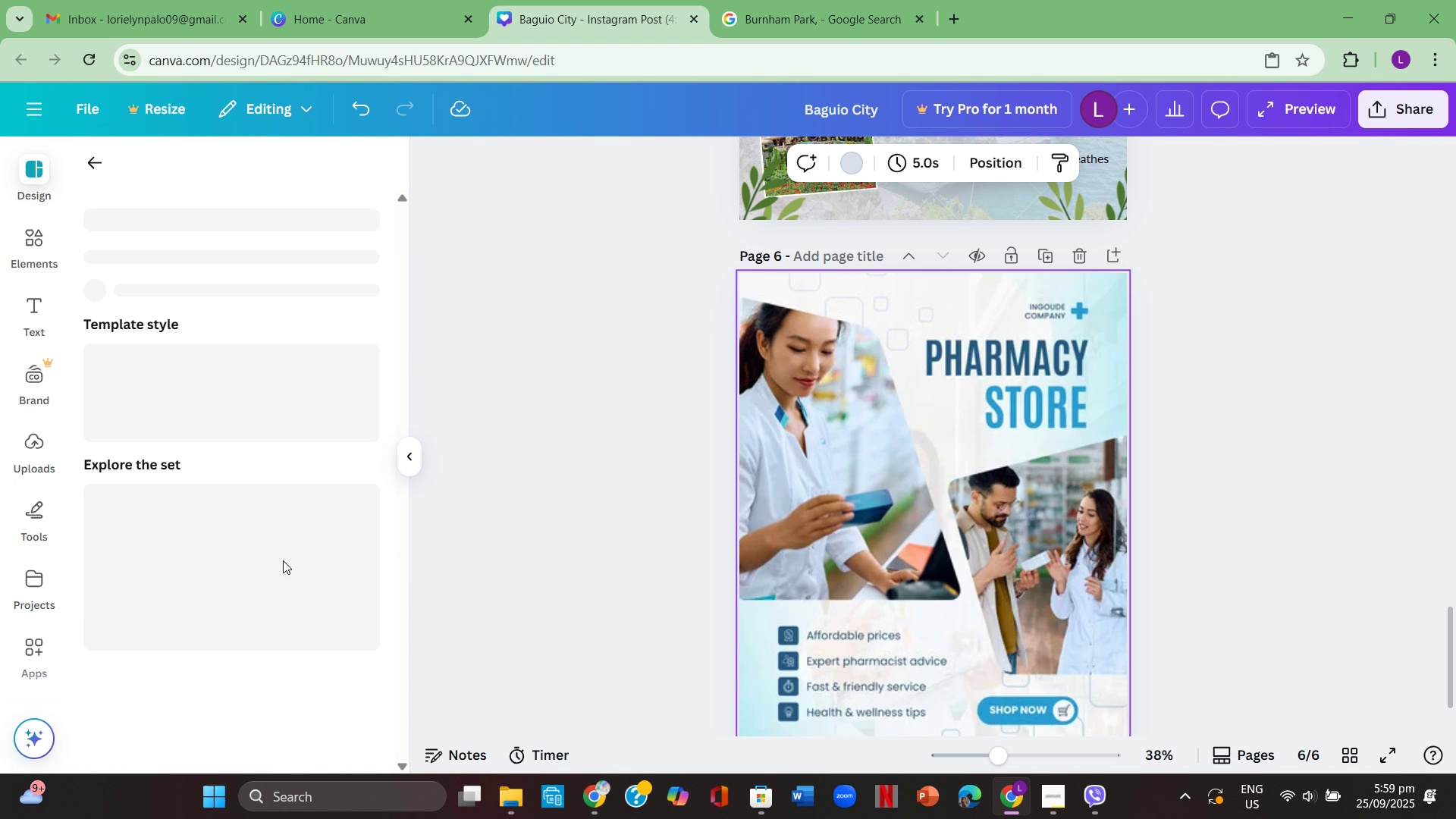 
scroll: coordinate [1216, 501], scroll_direction: down, amount: 1.0
 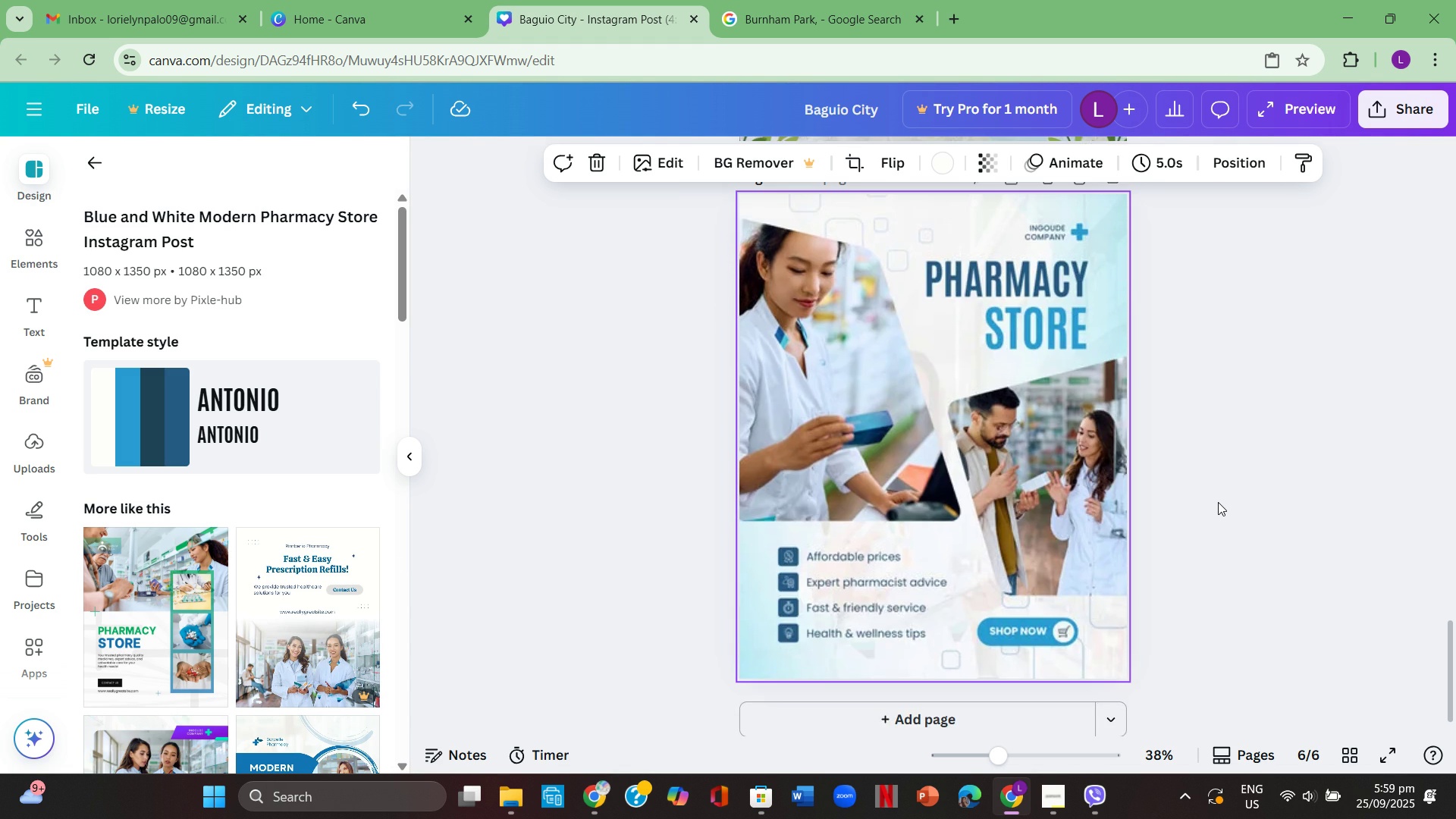 
scroll: coordinate [1221, 504], scroll_direction: up, amount: 2.0
 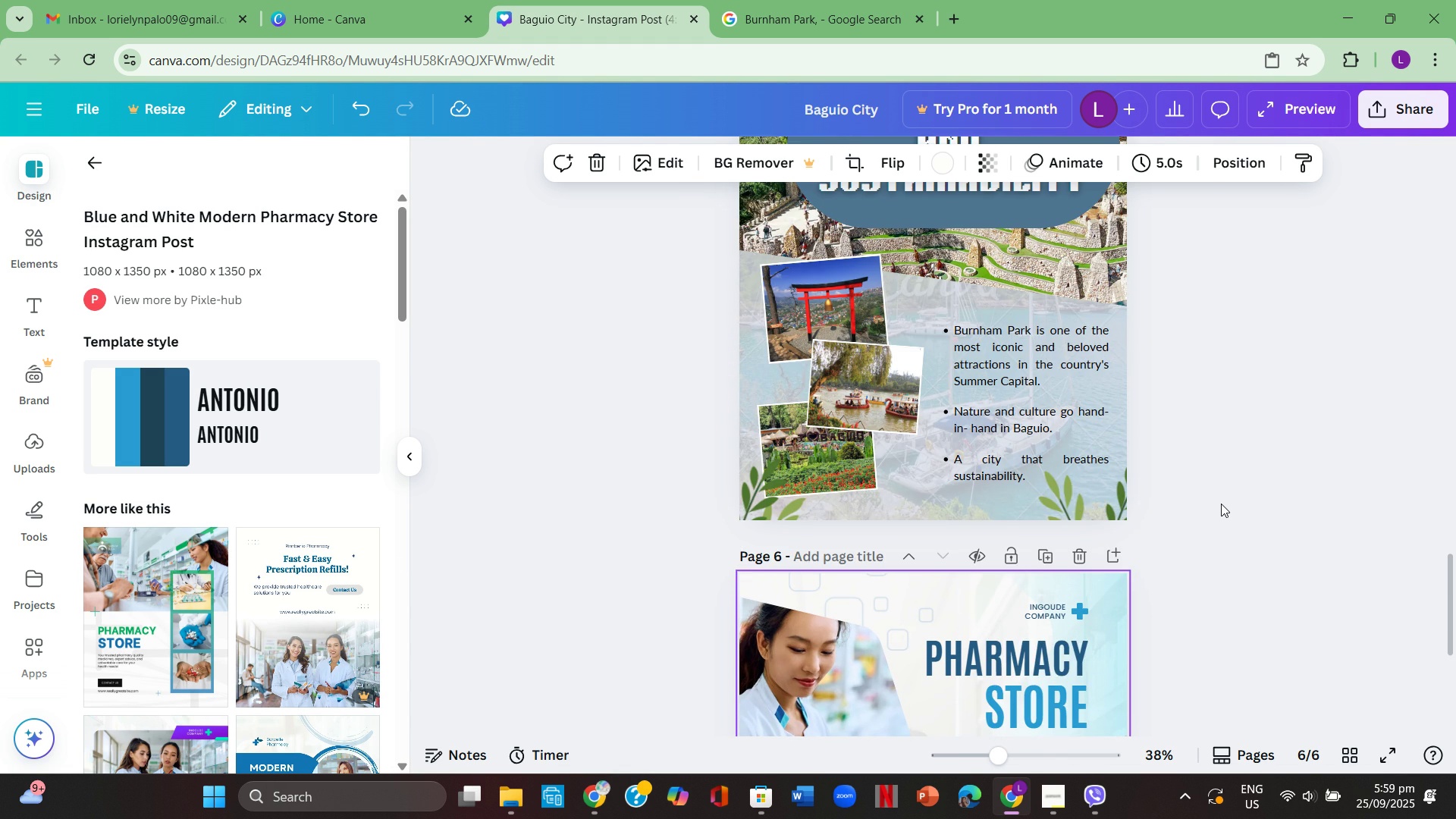 
scroll: coordinate [1225, 509], scroll_direction: down, amount: 3.0
 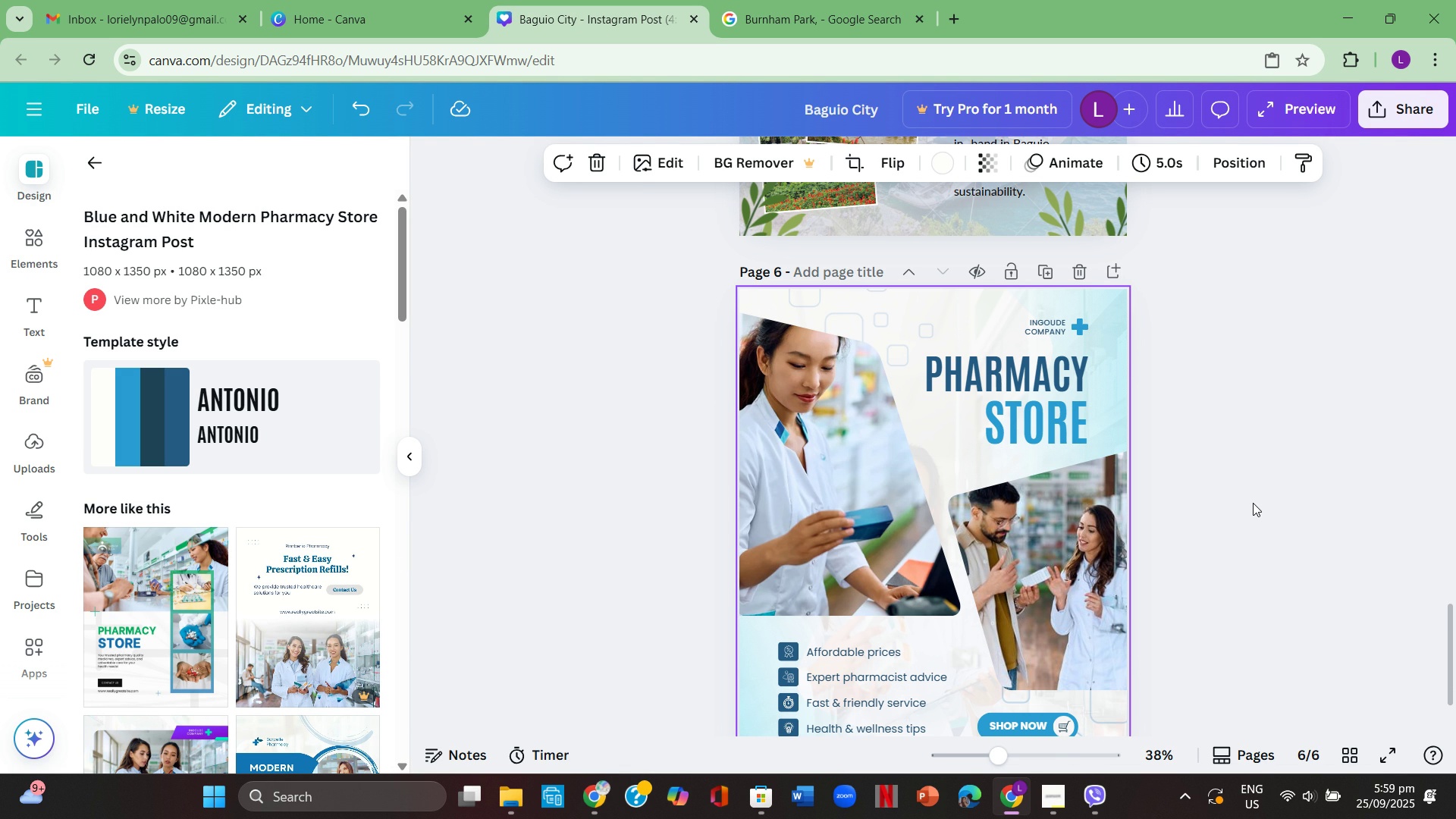 
wait(6.32)
 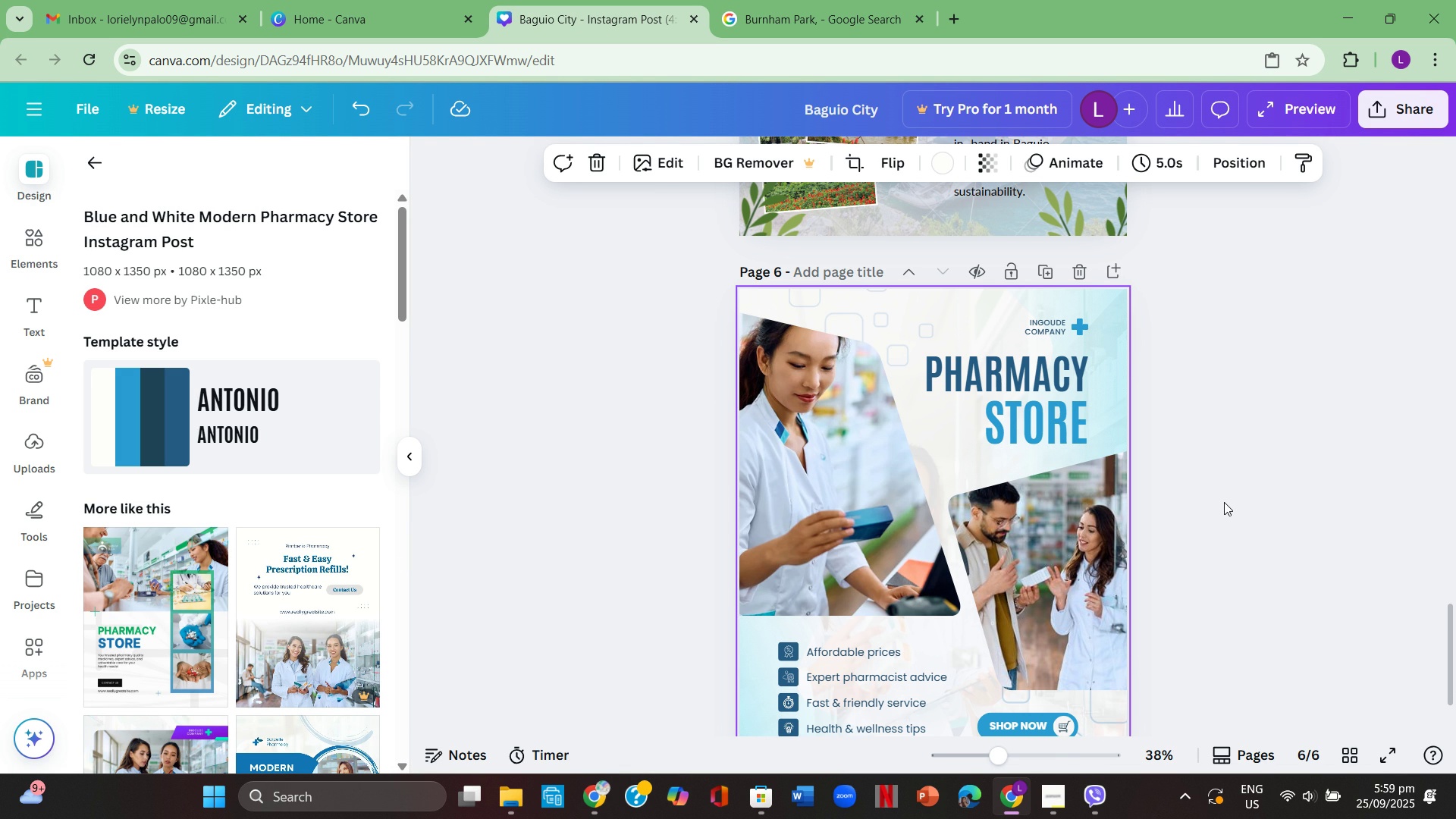 
scroll: coordinate [1253, 503], scroll_direction: down, amount: 1.0
 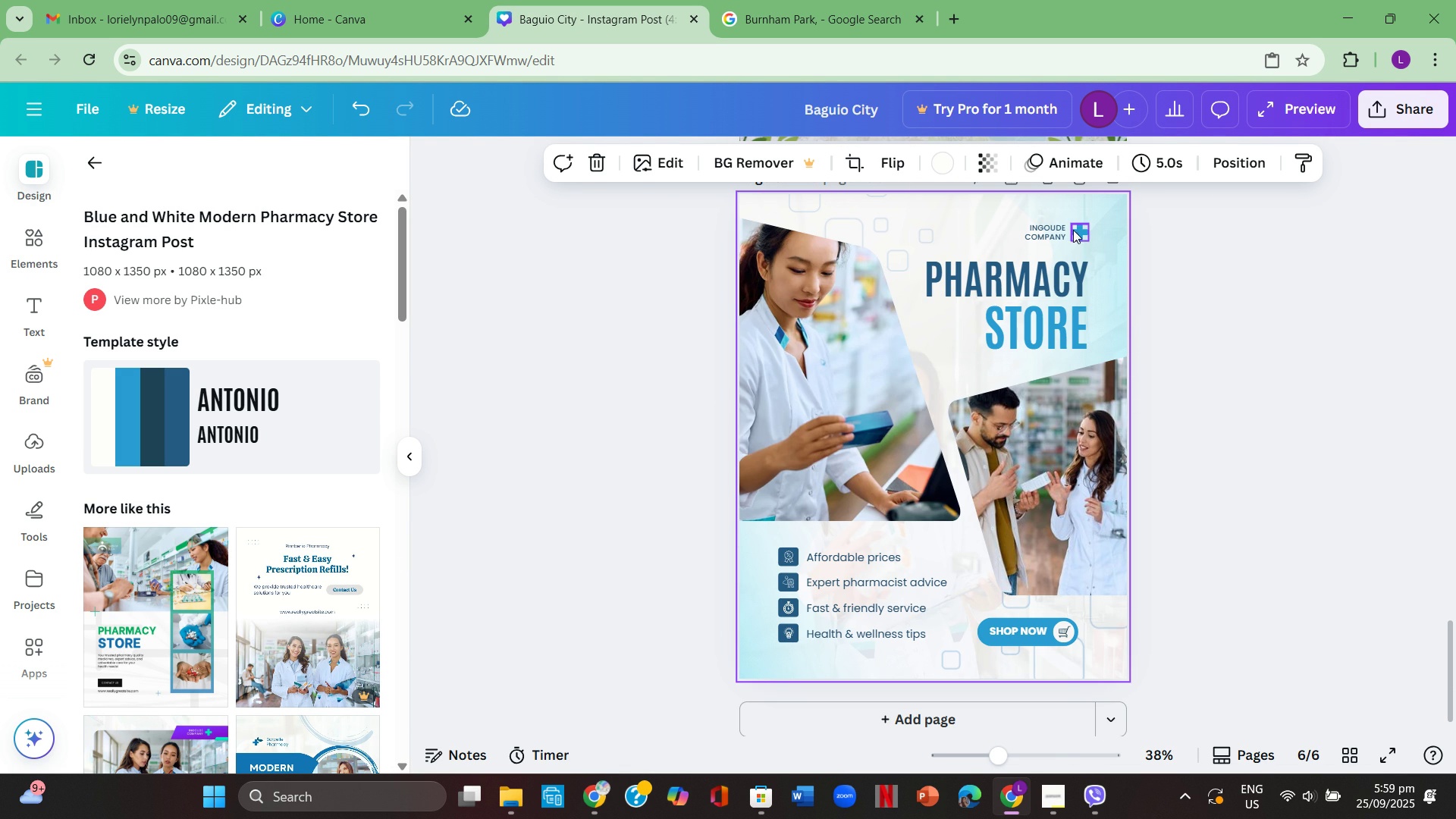 
wait(5.21)
 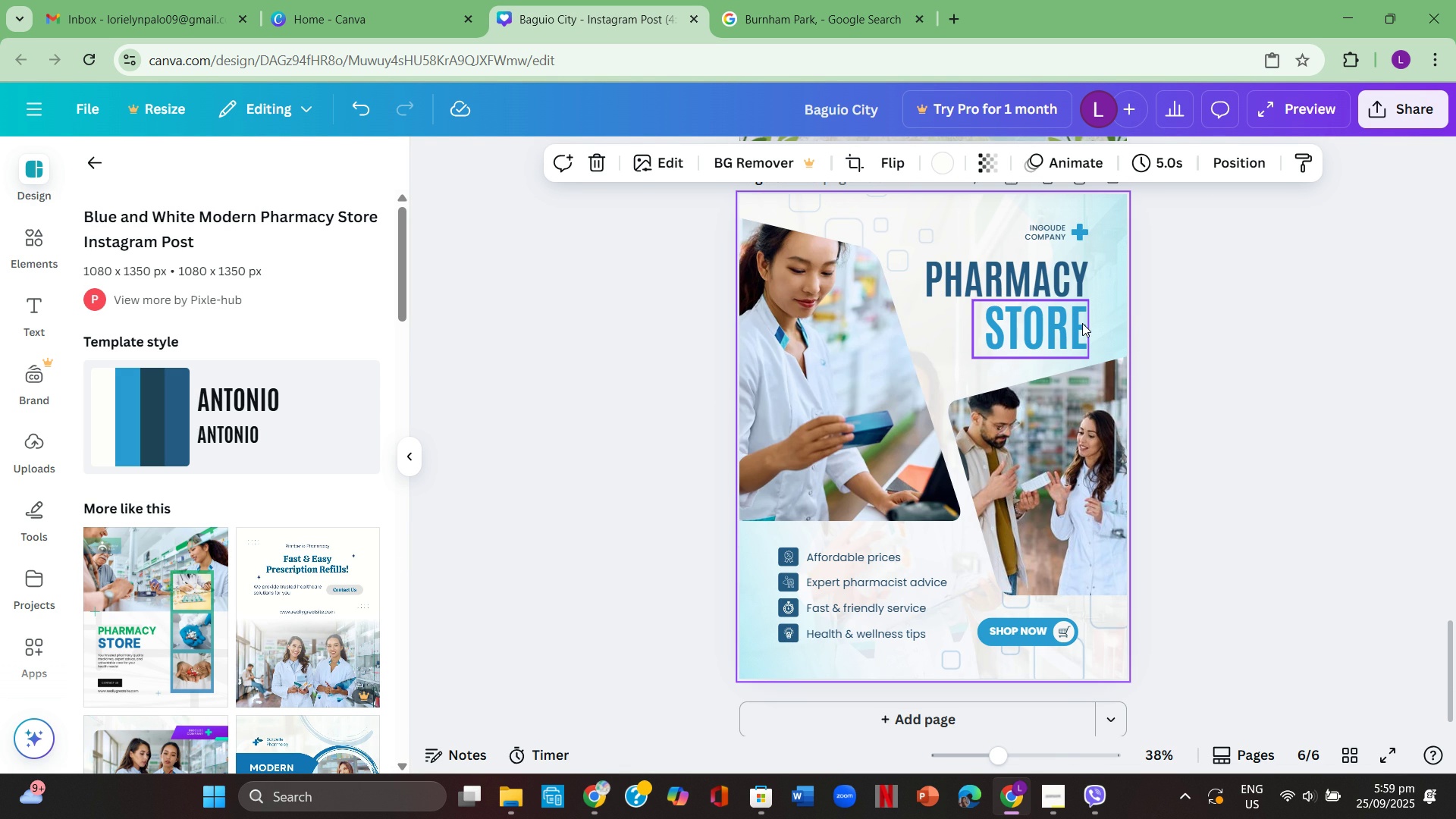 
left_click([1075, 234])